 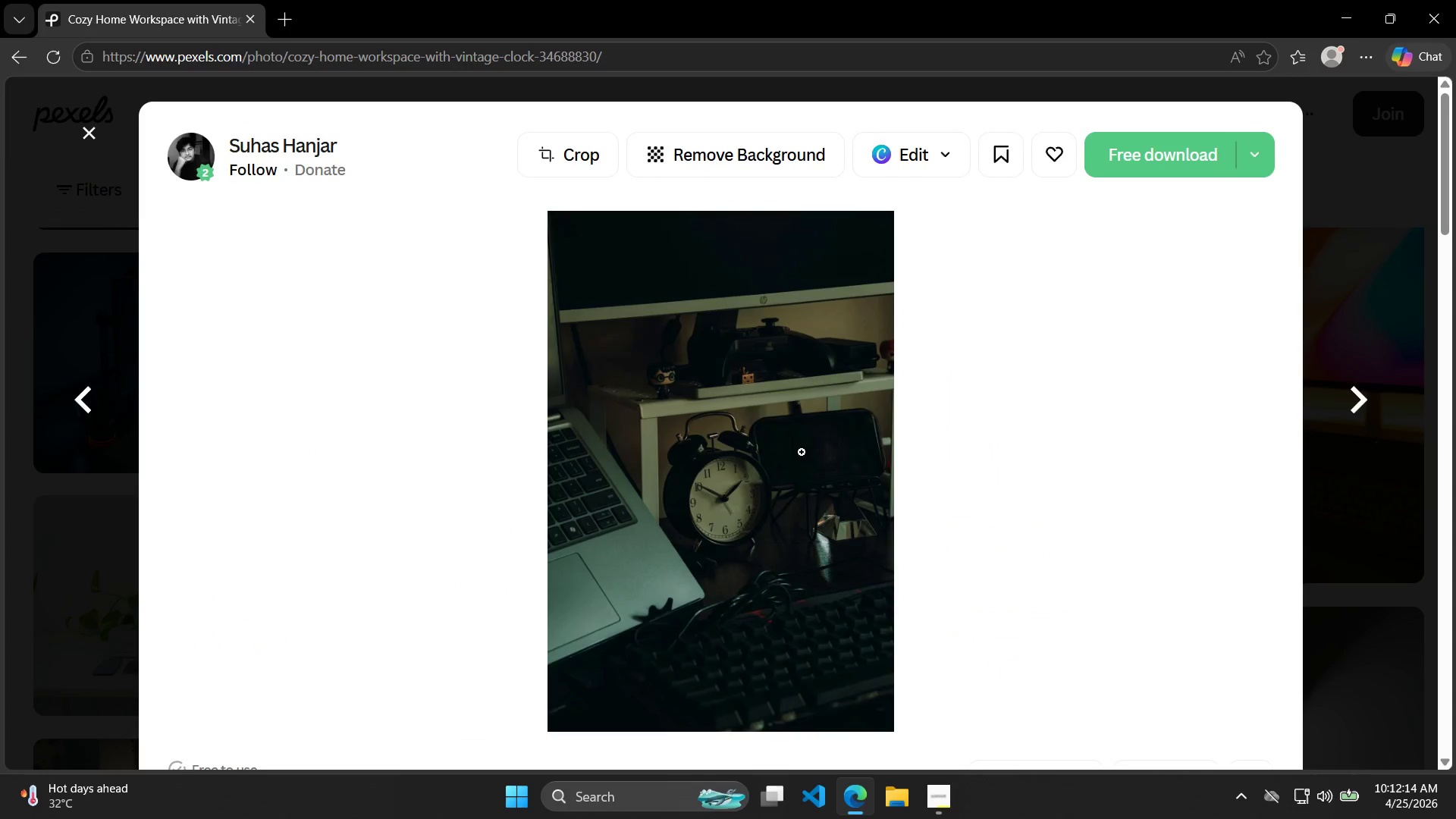 
left_click([1123, 147])
 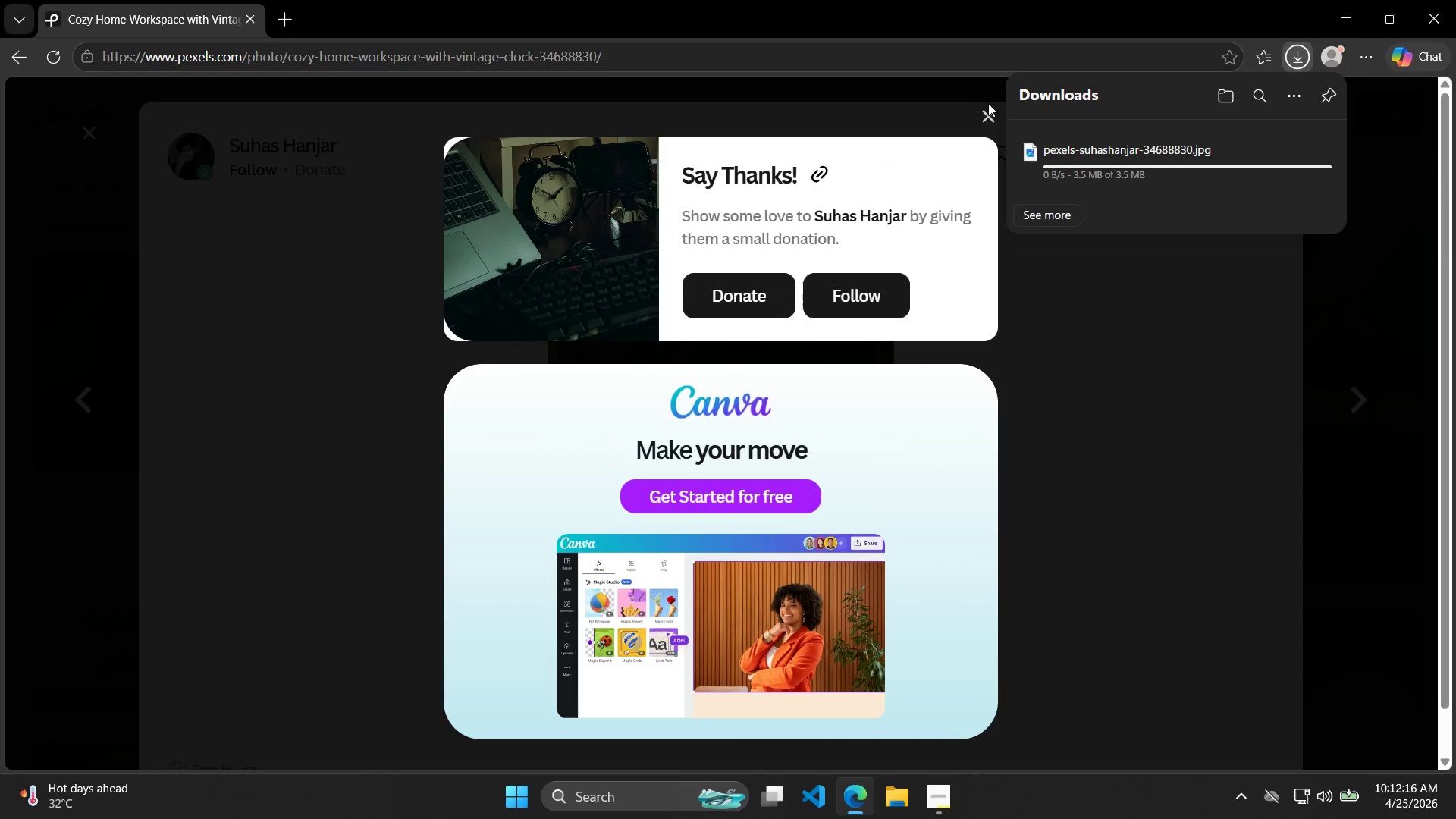 
left_click([980, 113])
 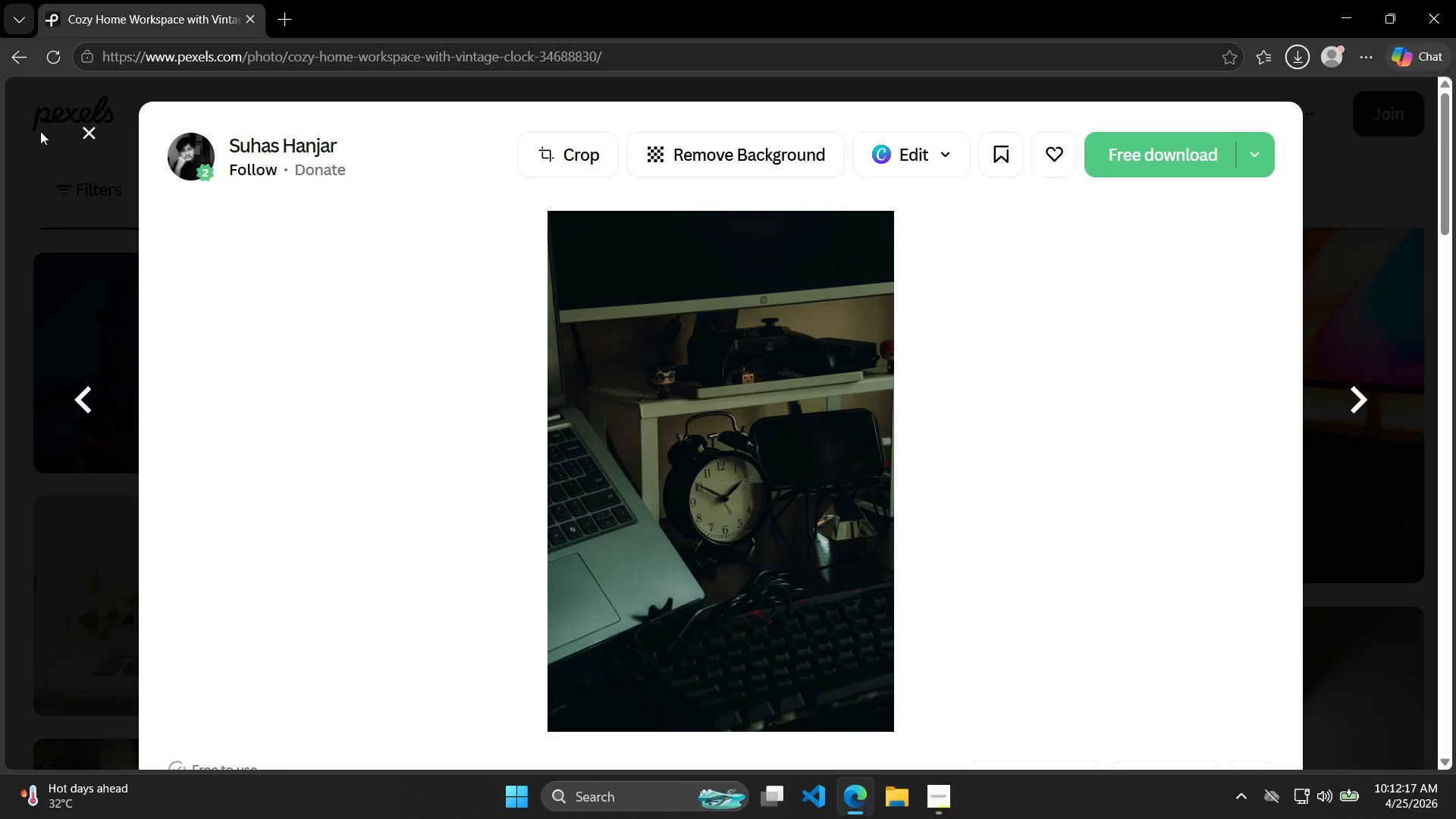 
left_click([81, 132])
 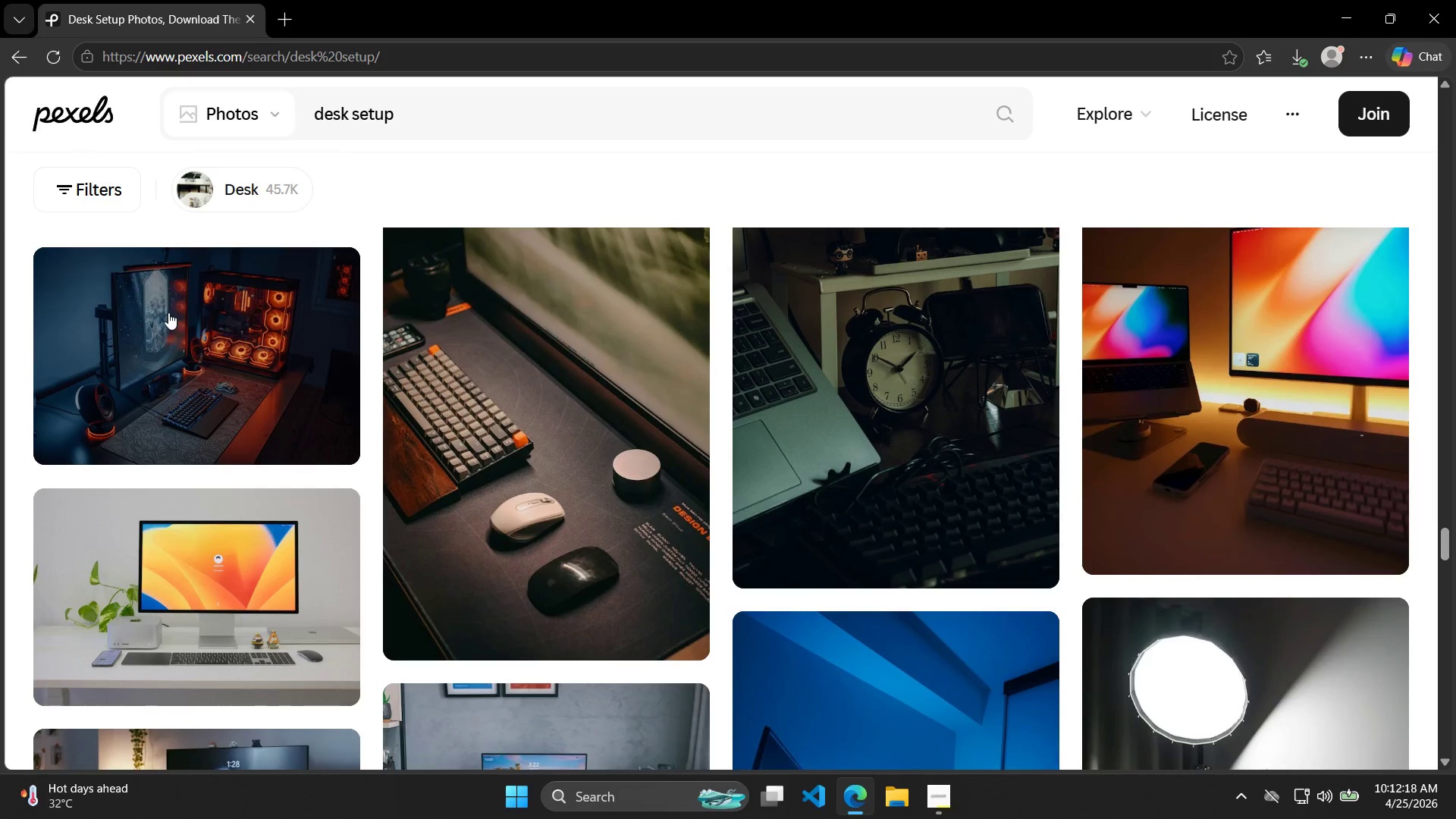 
scroll: coordinate [448, 412], scroll_direction: down, amount: 14.0
 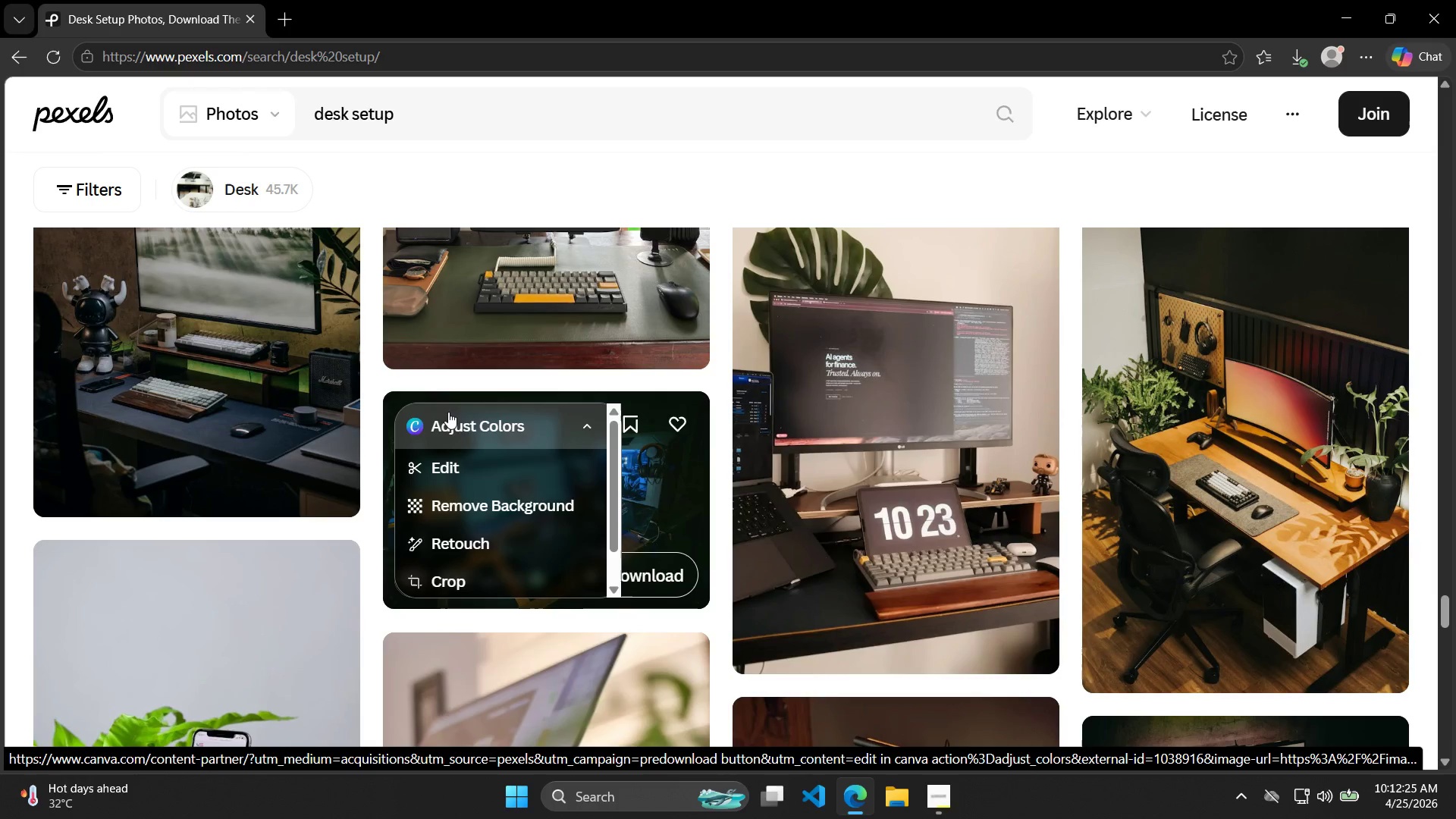 
left_click([975, 428])
 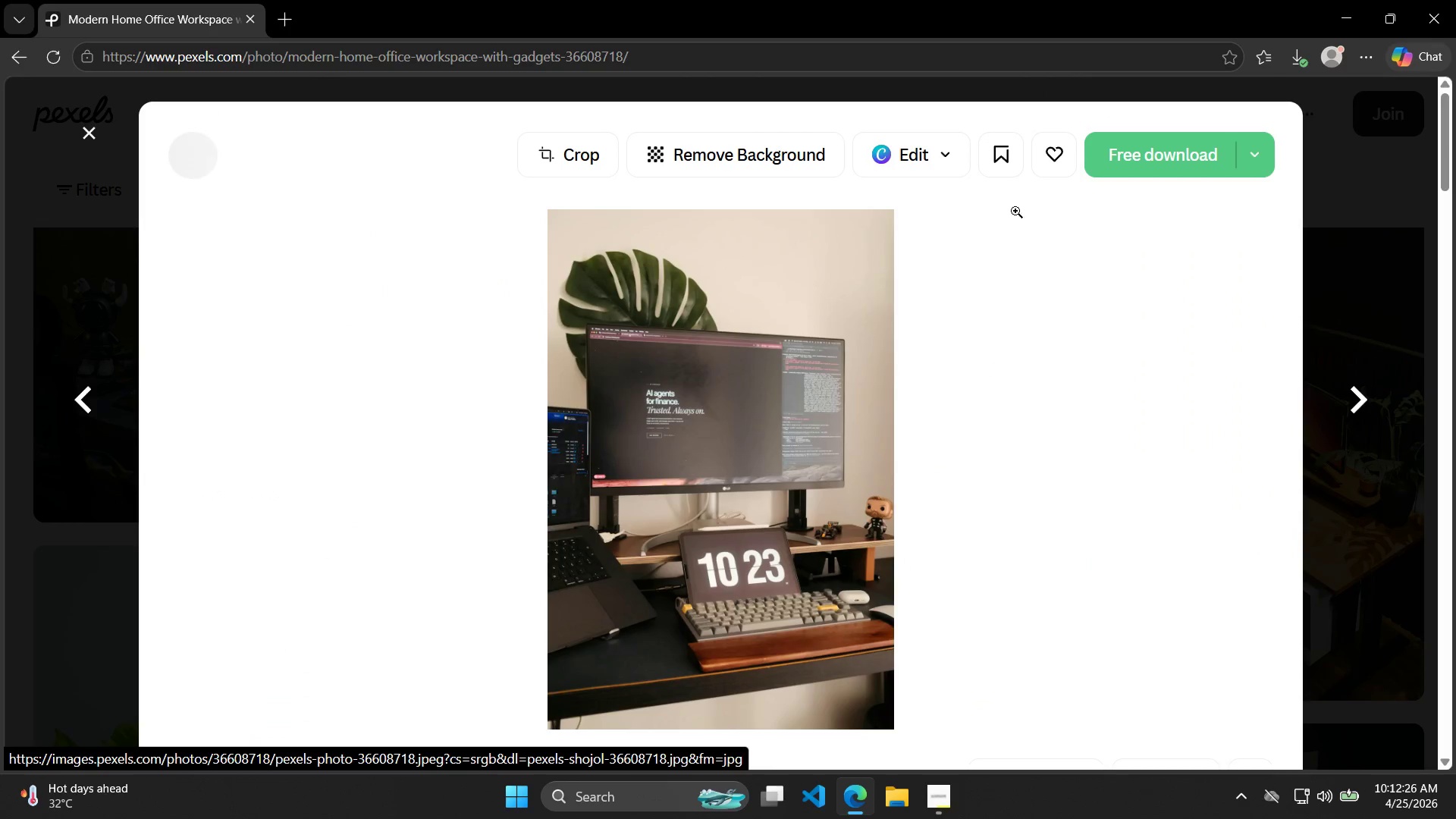 
left_click([1104, 159])